 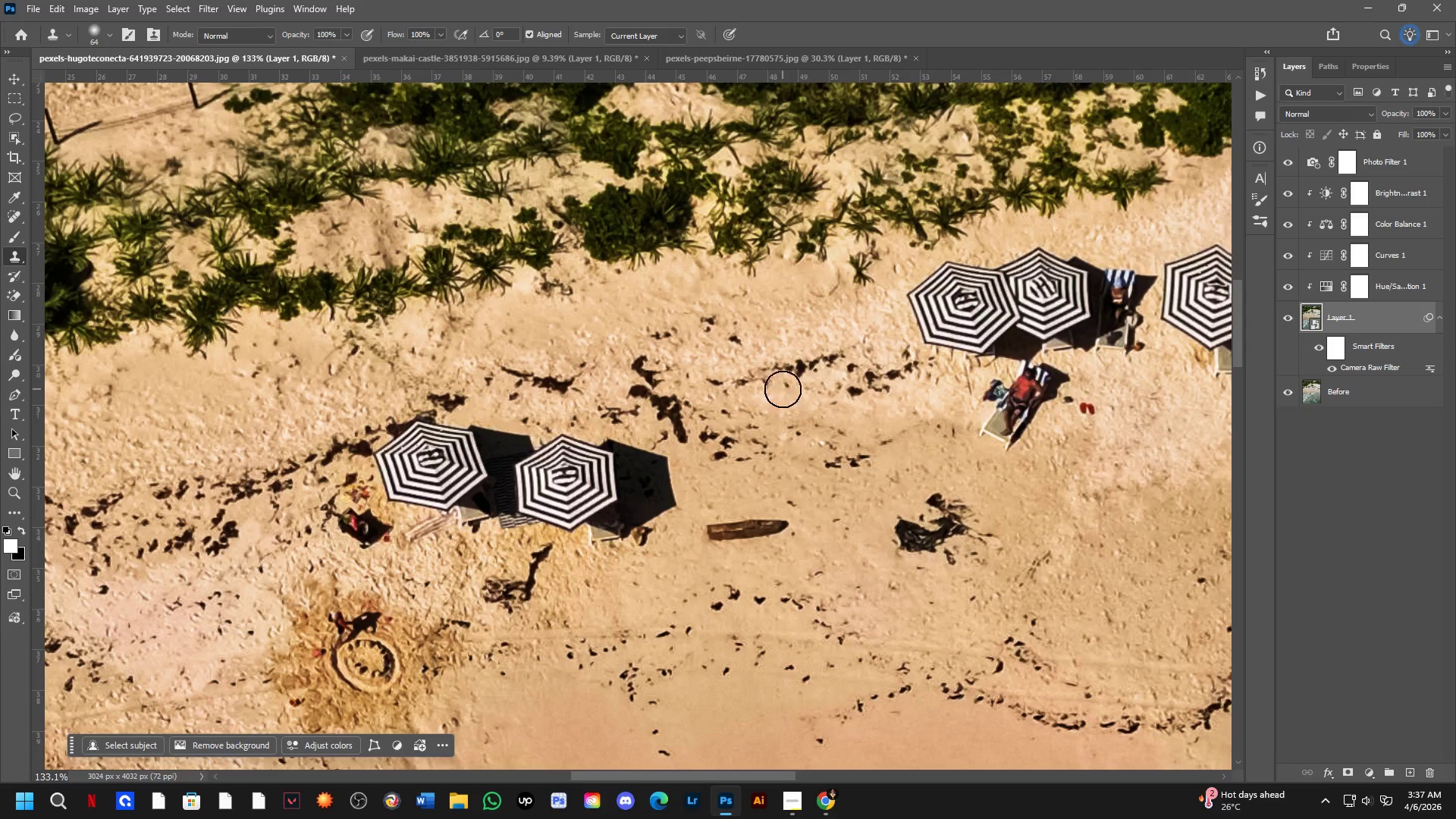 
scroll: coordinate [783, 389], scroll_direction: down, amount: 3.0
 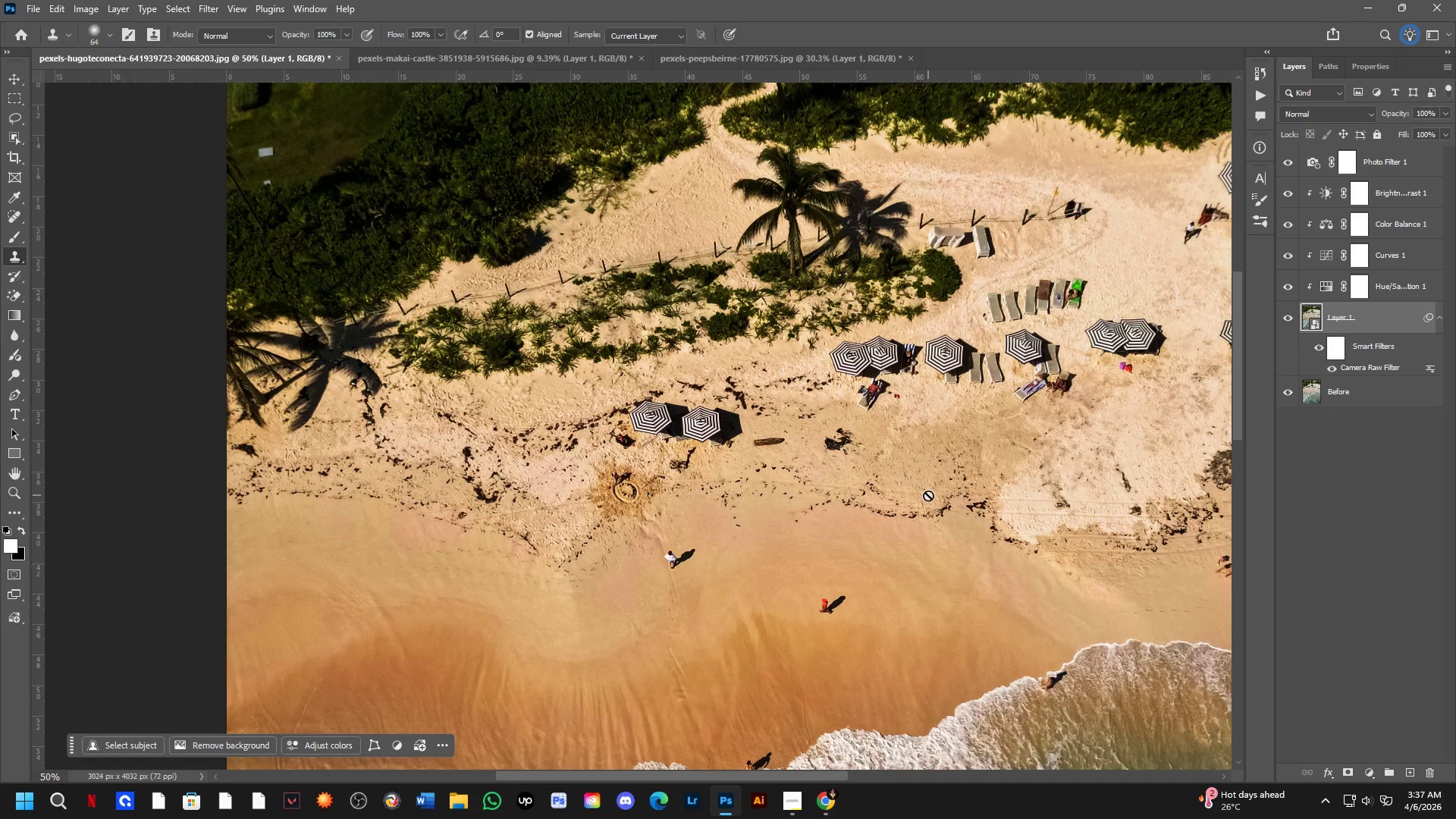 
hold_key(key=Space, duration=0.45)
 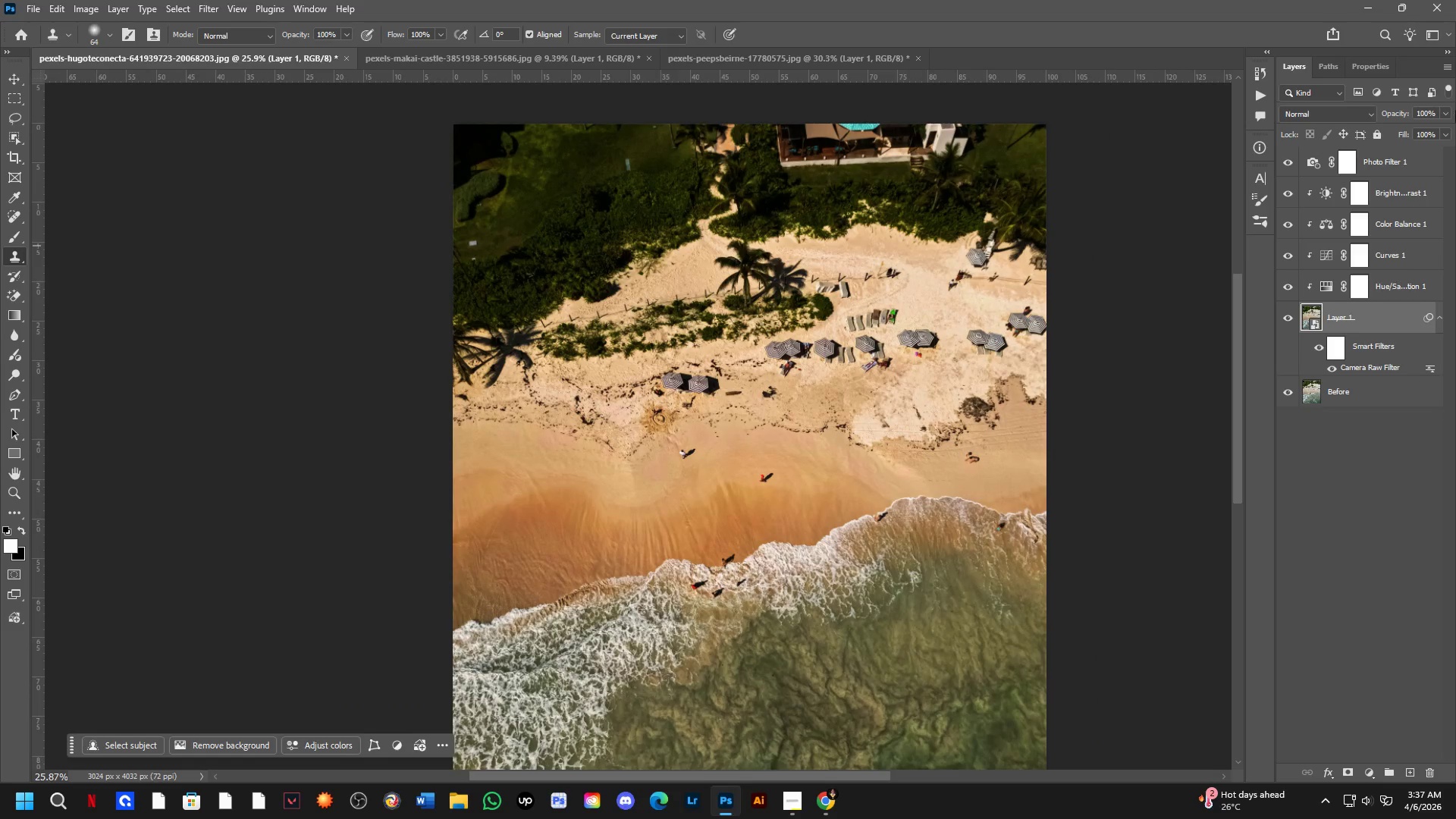 
left_click_drag(start_coordinate=[929, 495], to_coordinate=[811, 422])
 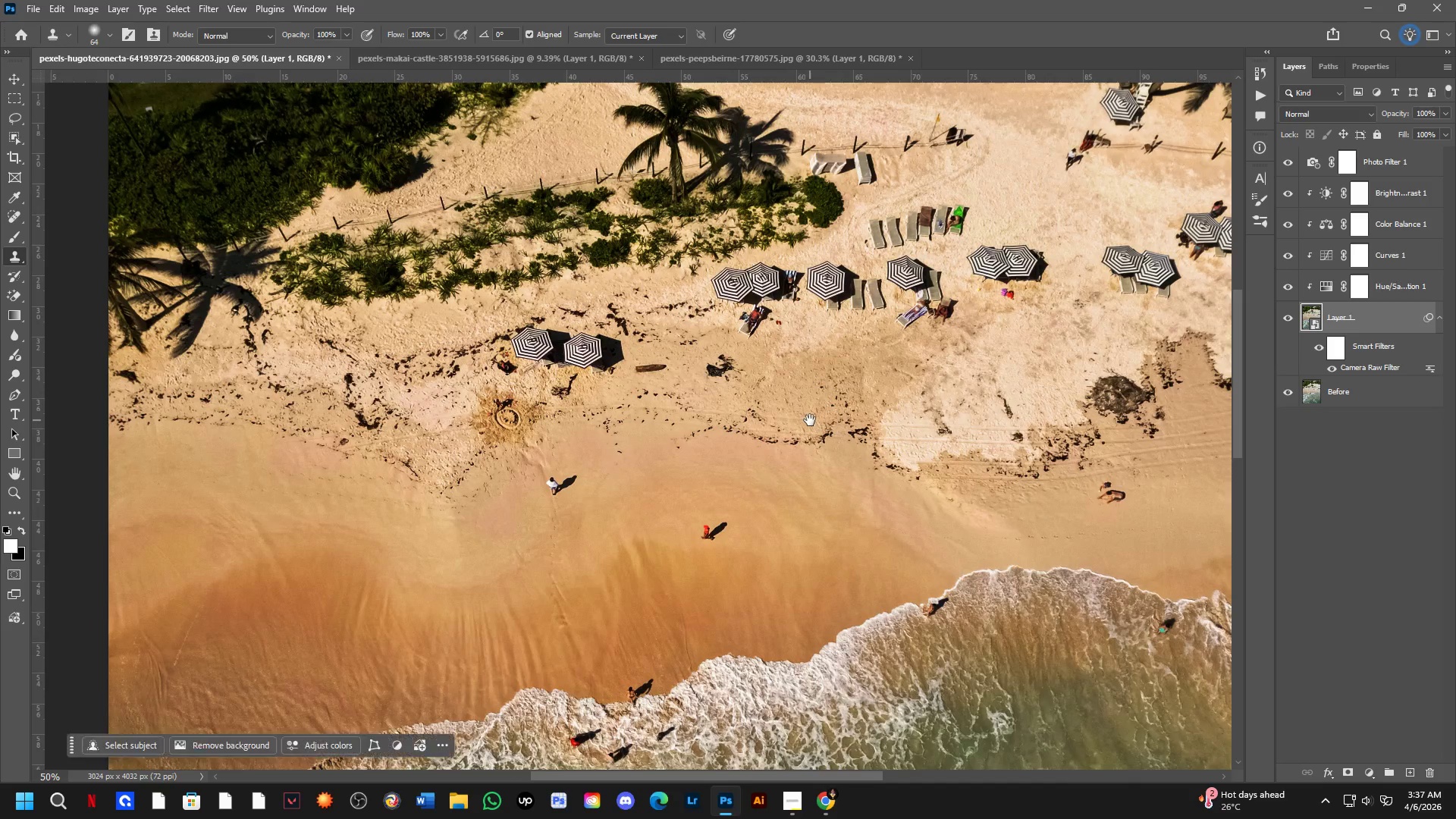 
scroll: coordinate [853, 410], scroll_direction: down, amount: 7.0
 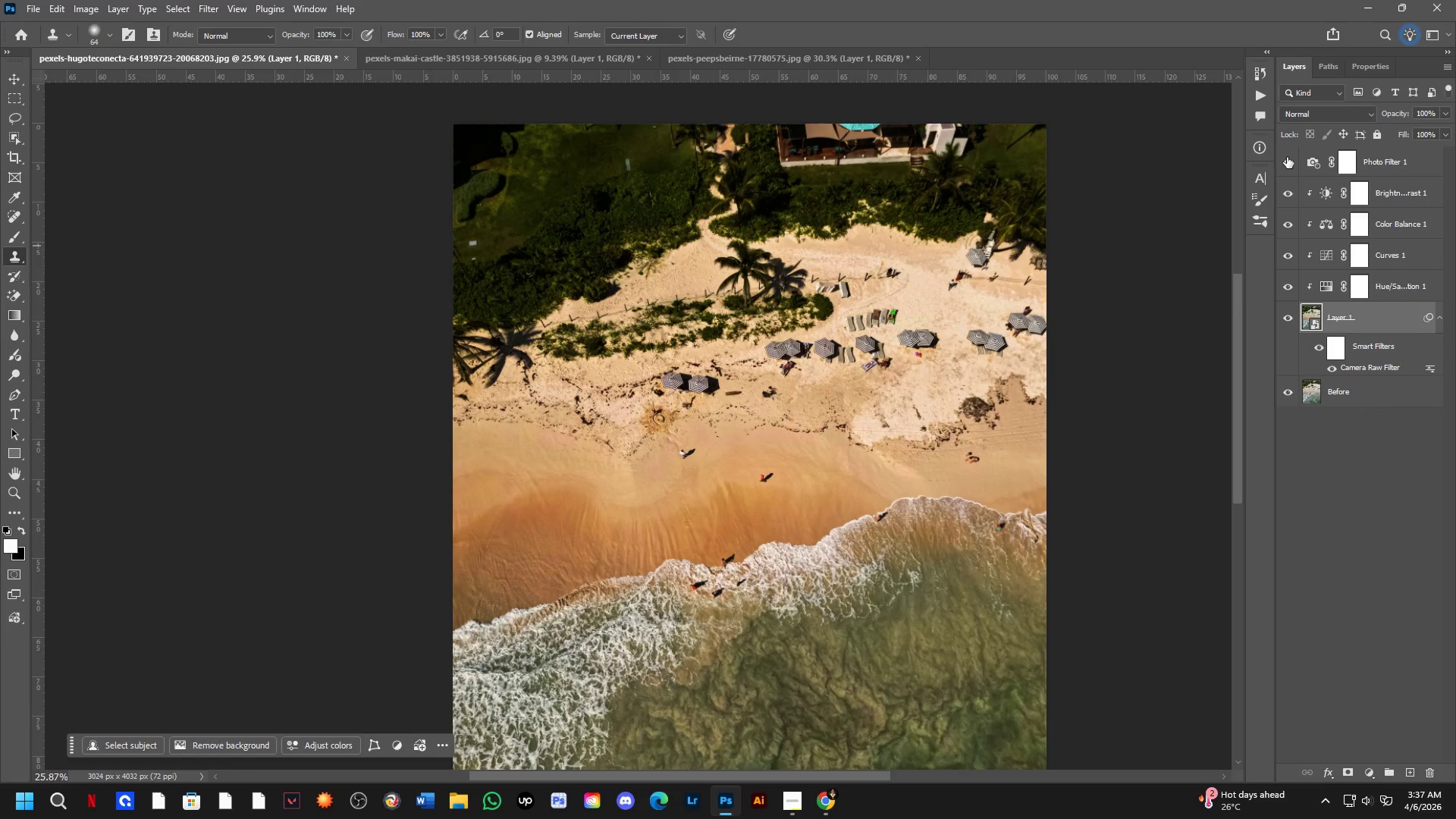 
double_click([1287, 157])
 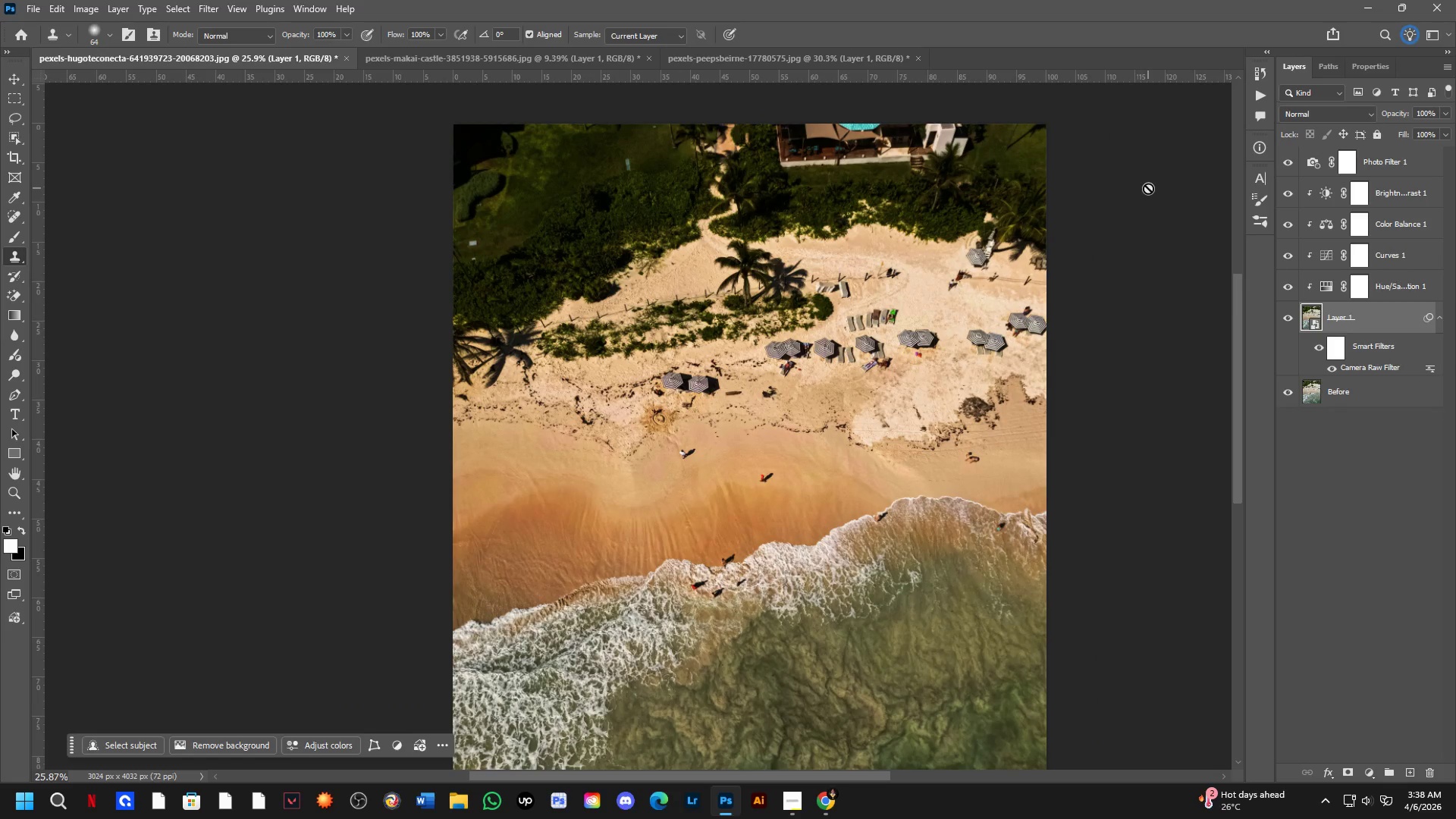 
wait(8.53)
 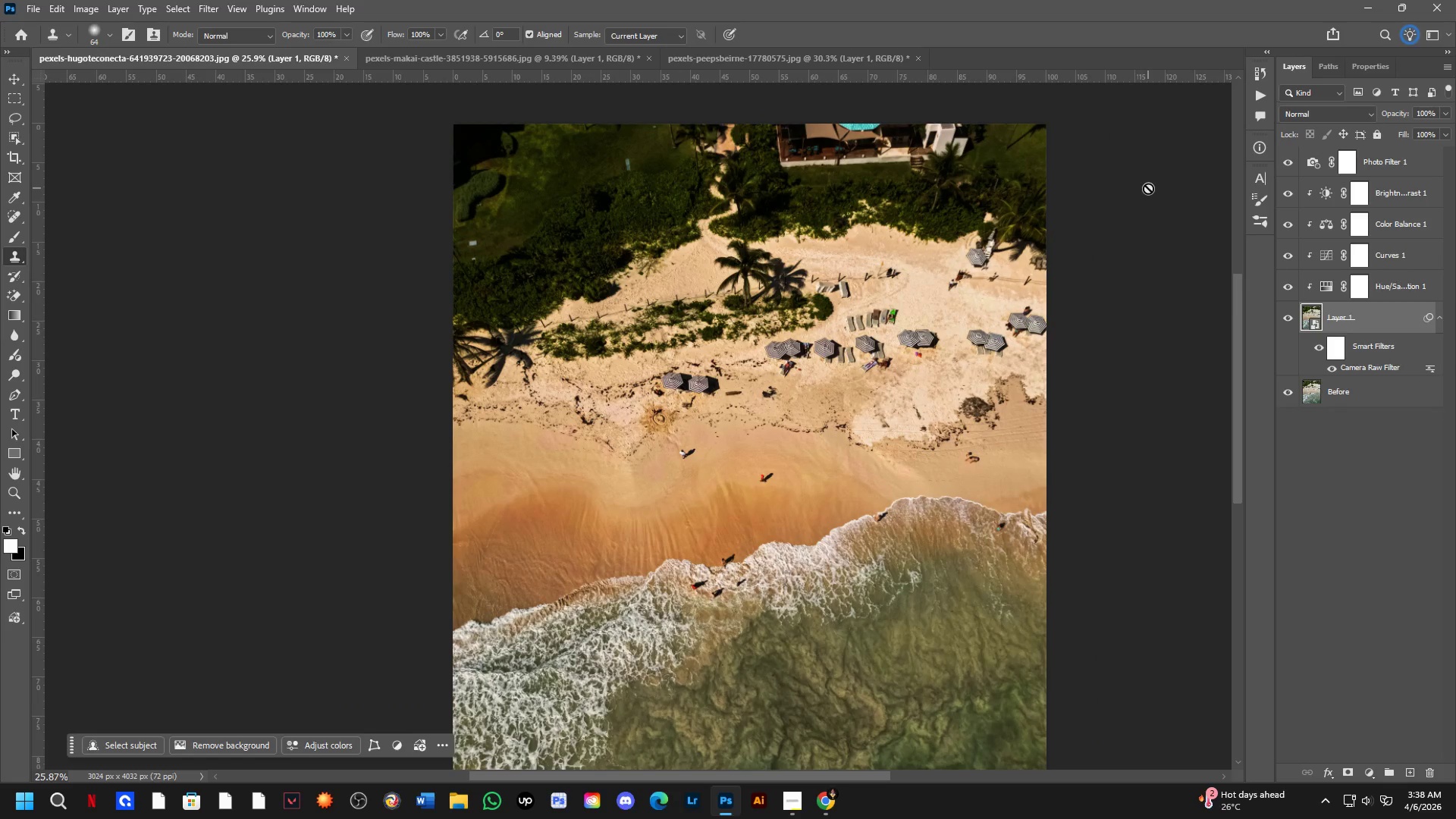 
key(Shift+ShiftLeft)
 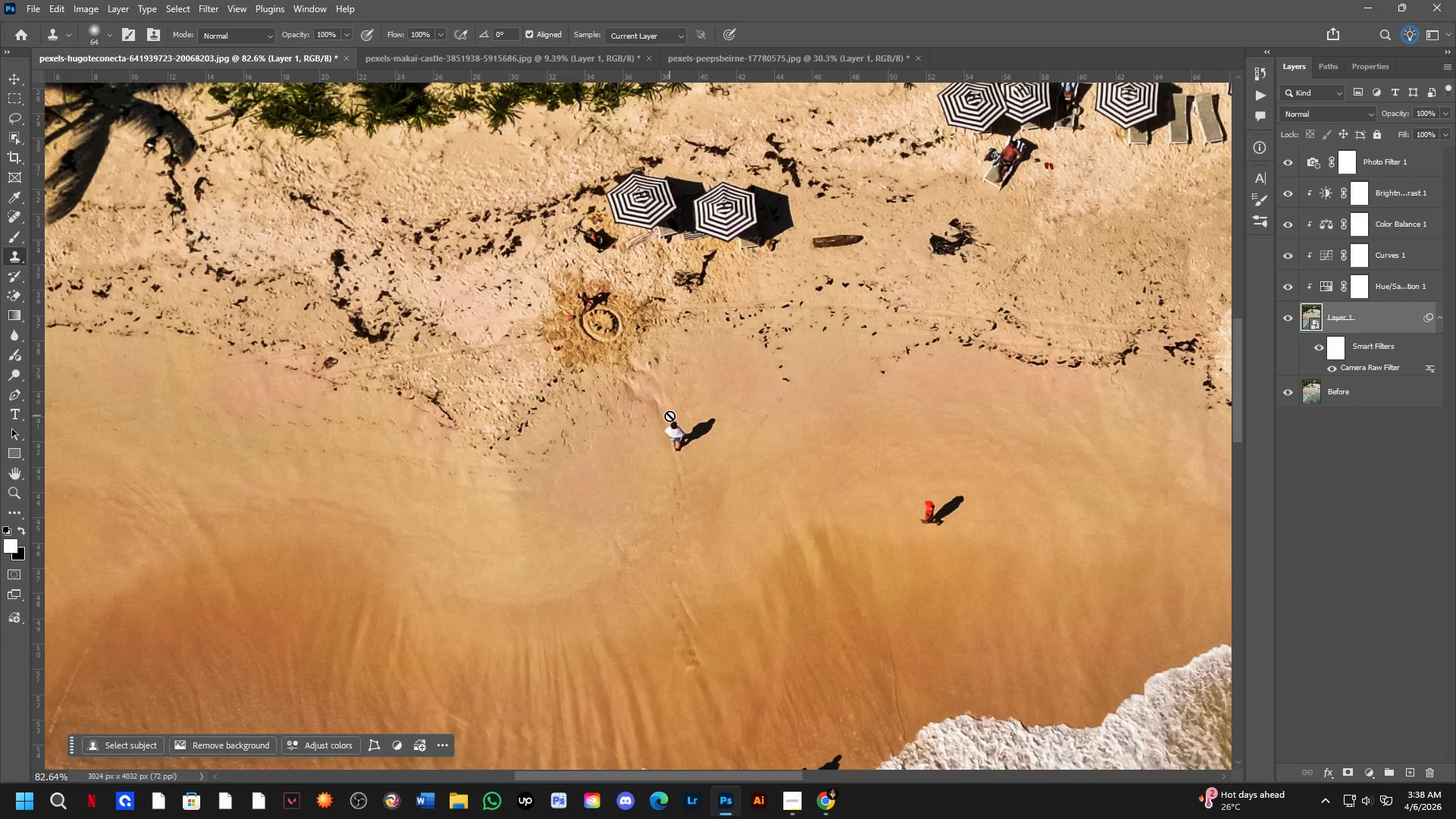 
scroll: coordinate [693, 445], scroll_direction: up, amount: 4.0
 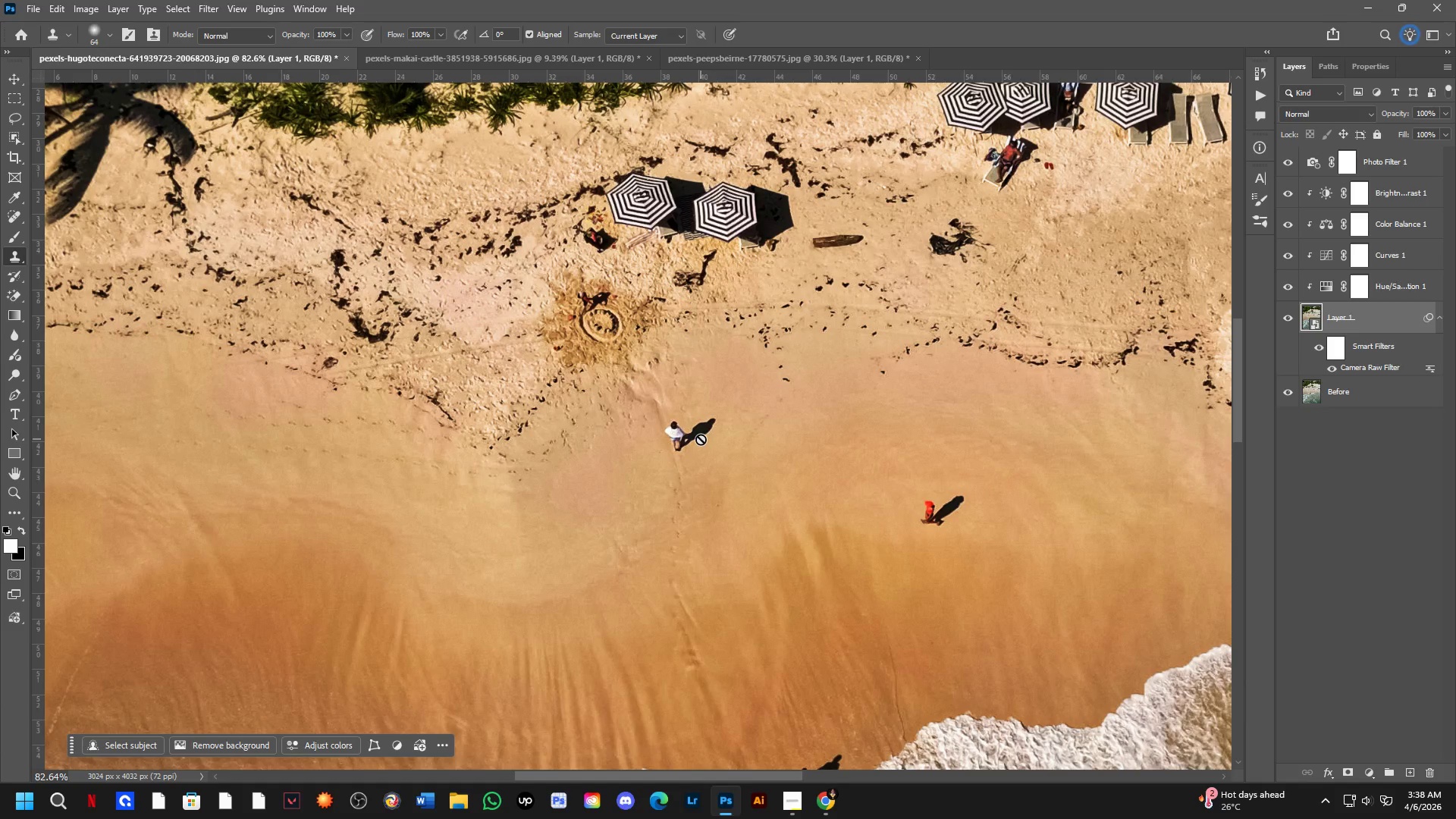 
wait(13.84)
 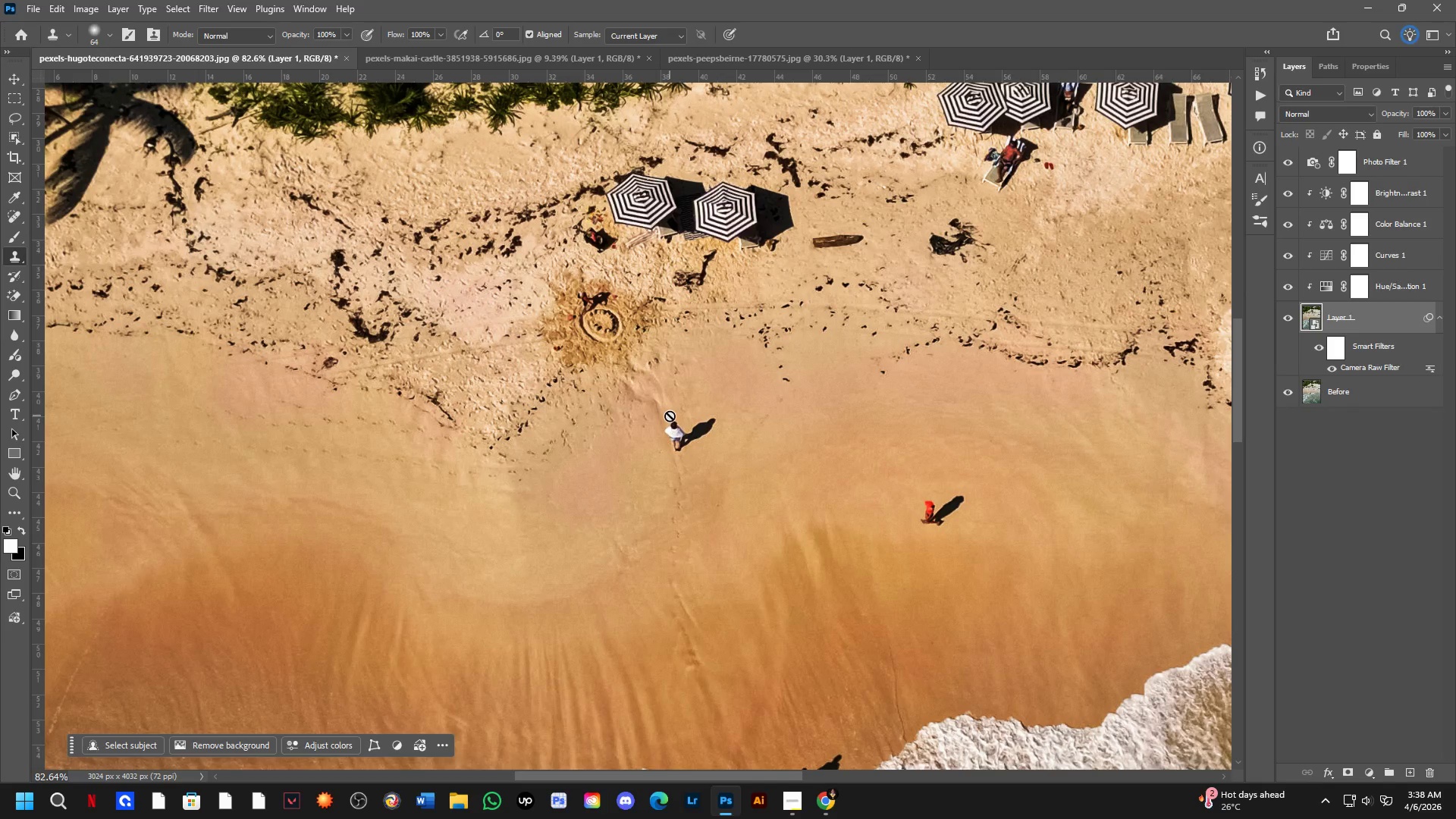 
key(Alt+AltLeft)
 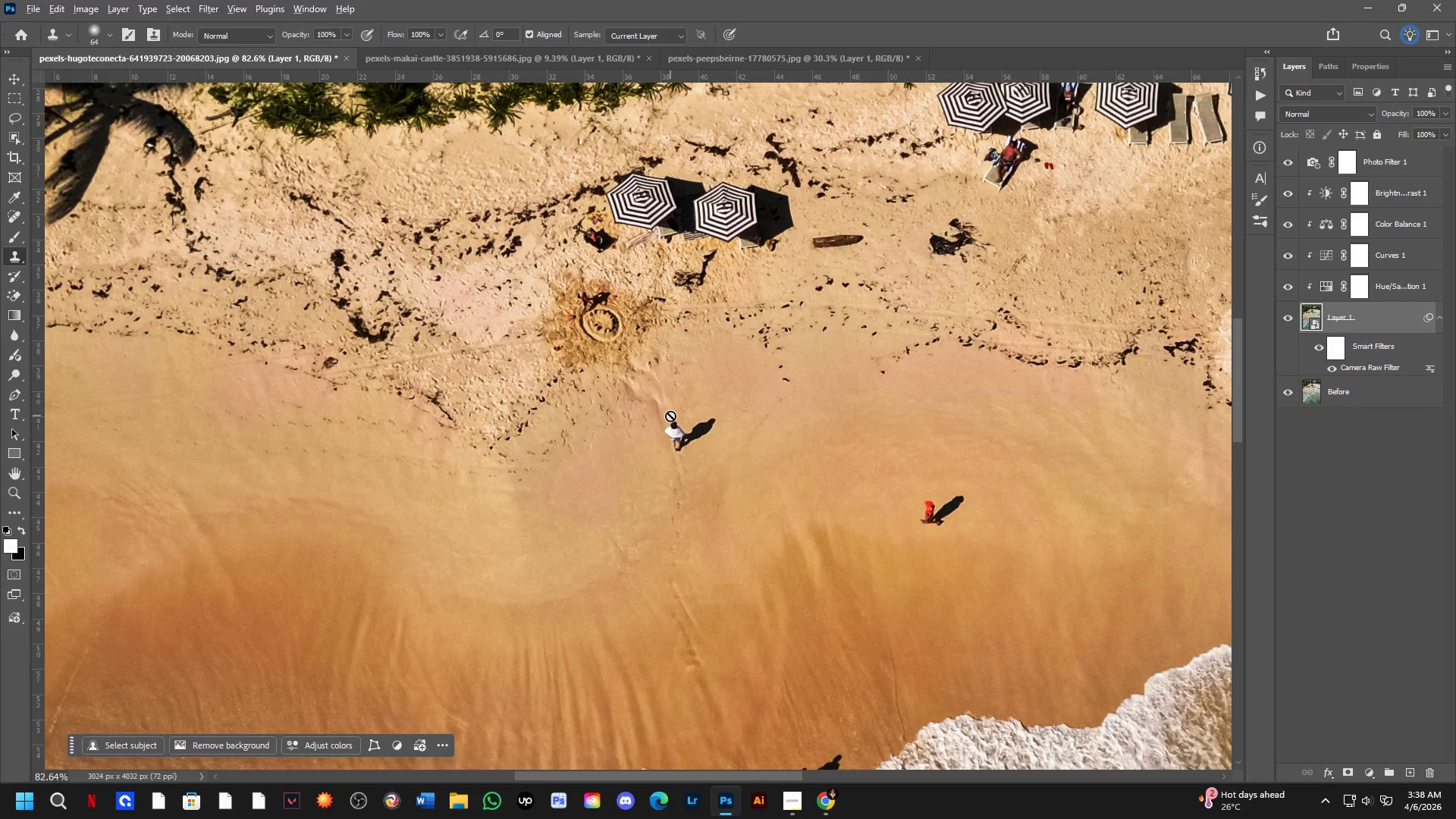 
key(Alt+Tab)